 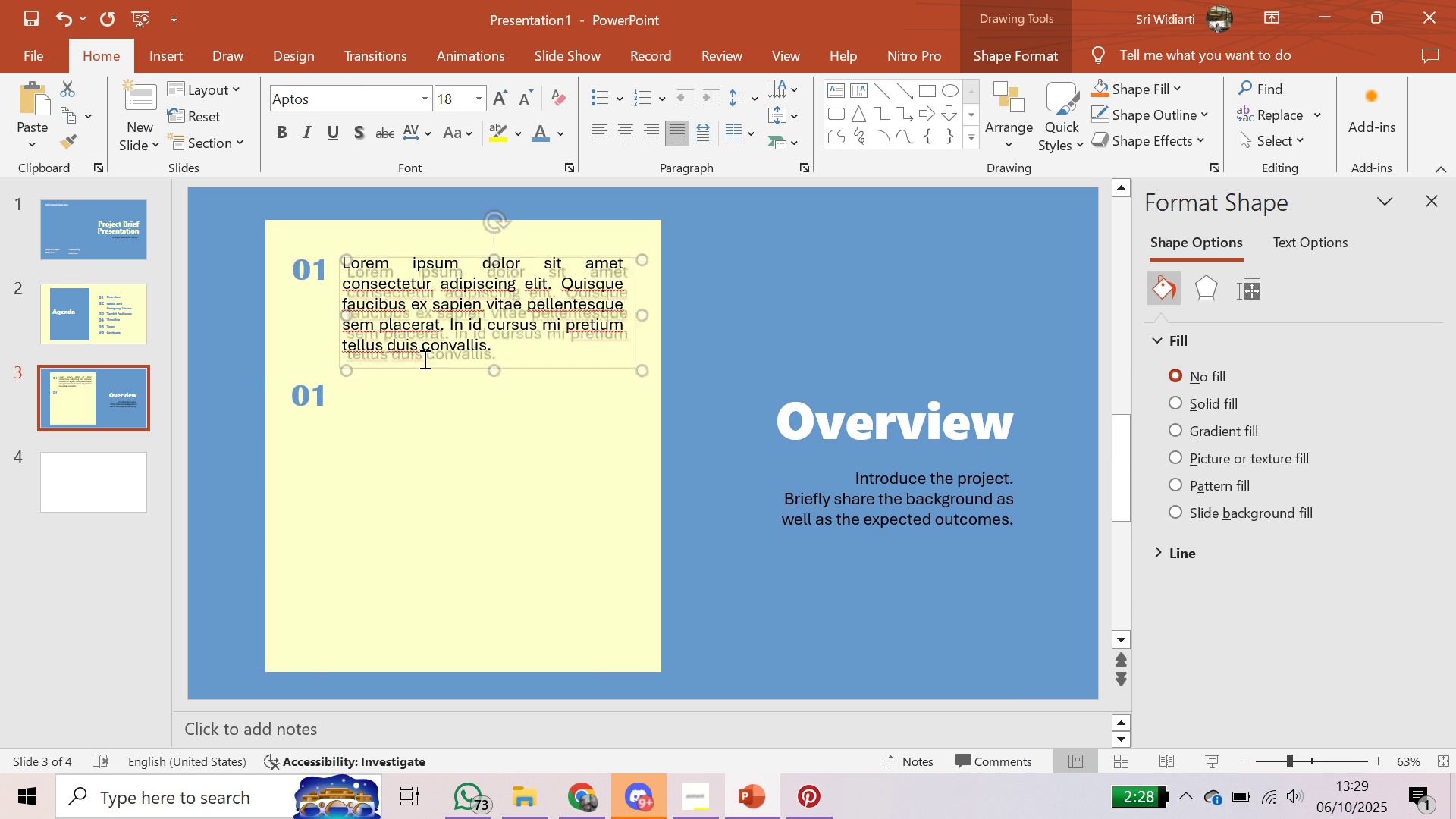 
key(Control+ControlLeft)
 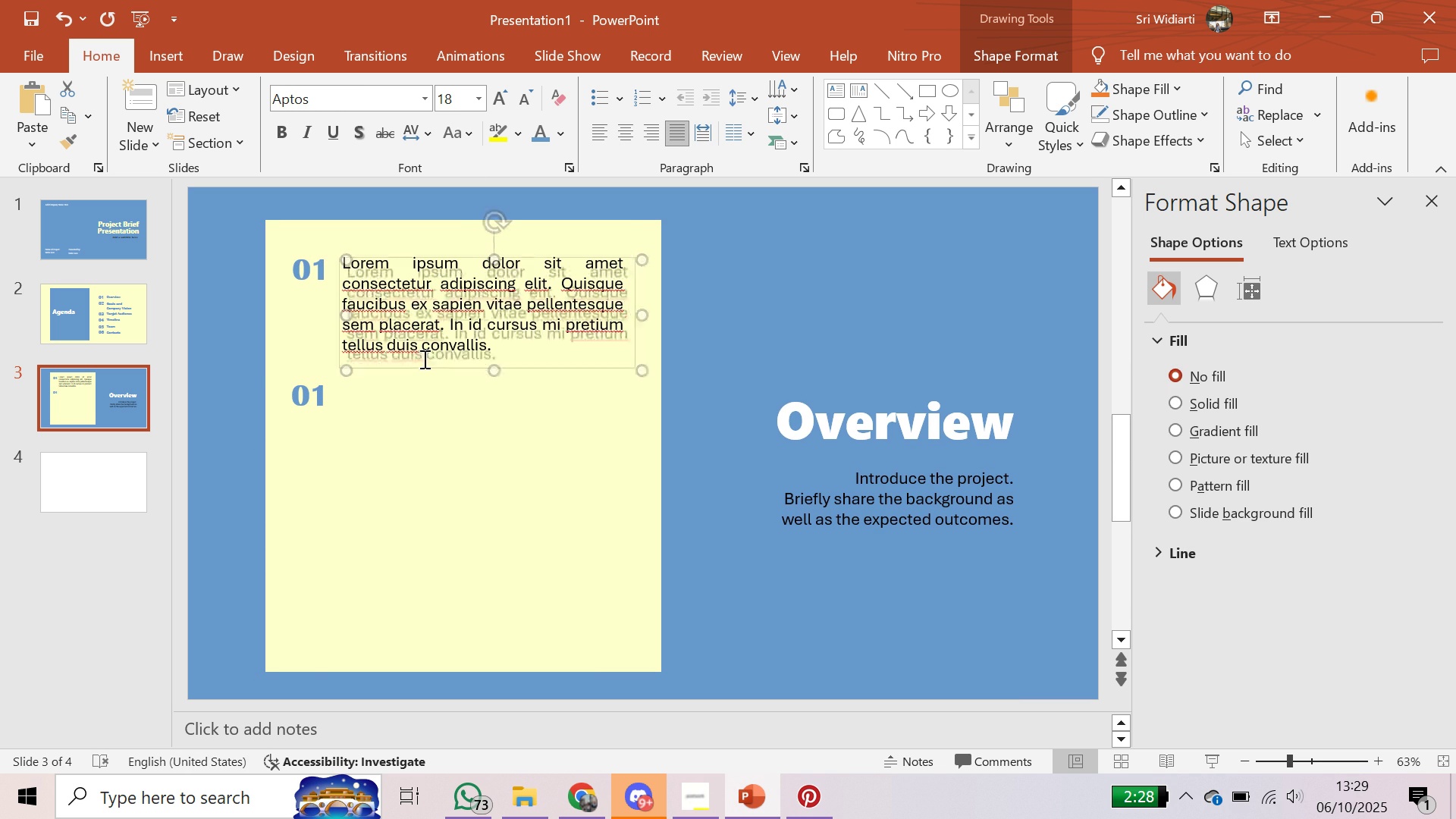 
key(Control+V)
 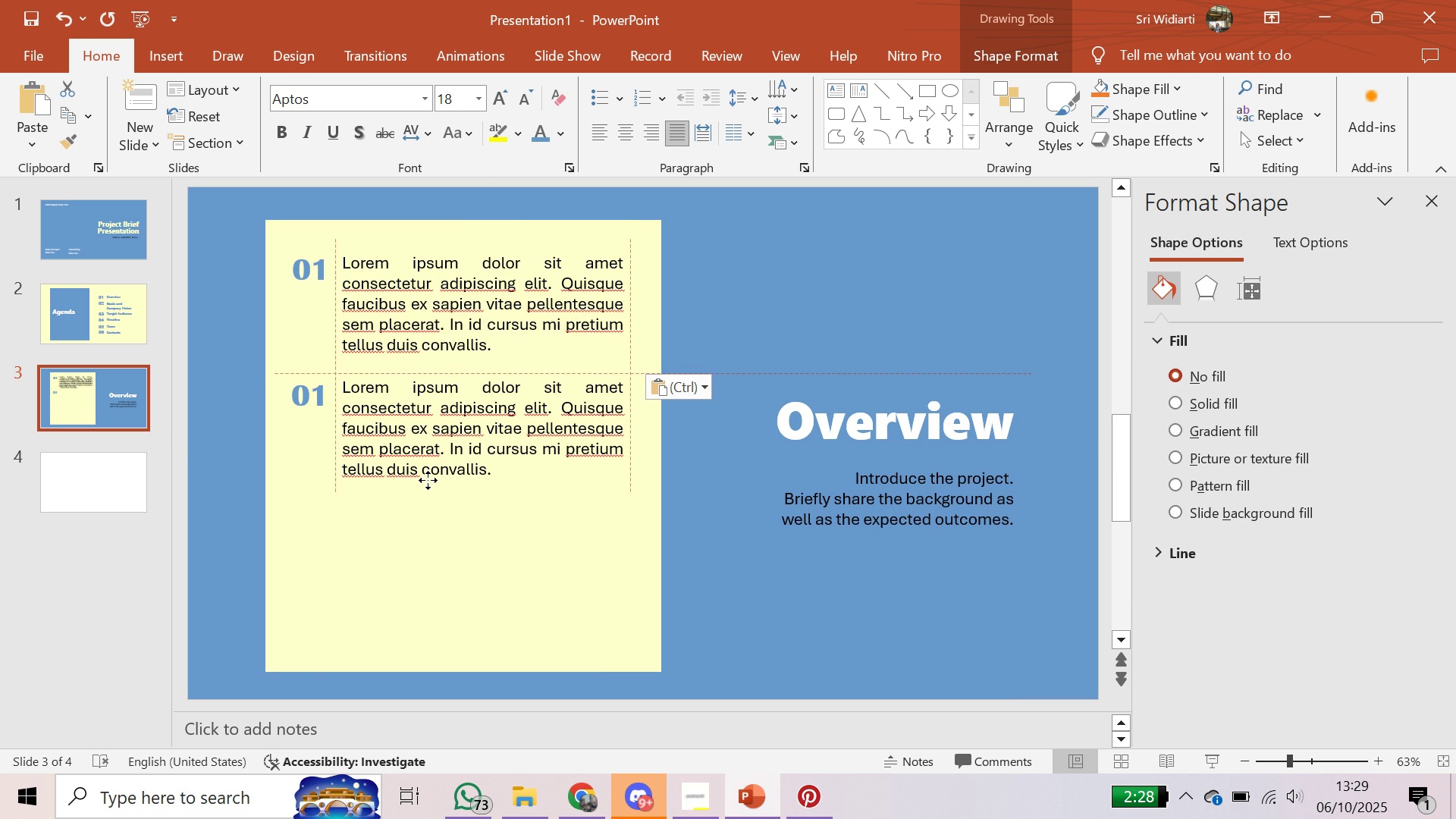 
left_click([438, 575])
 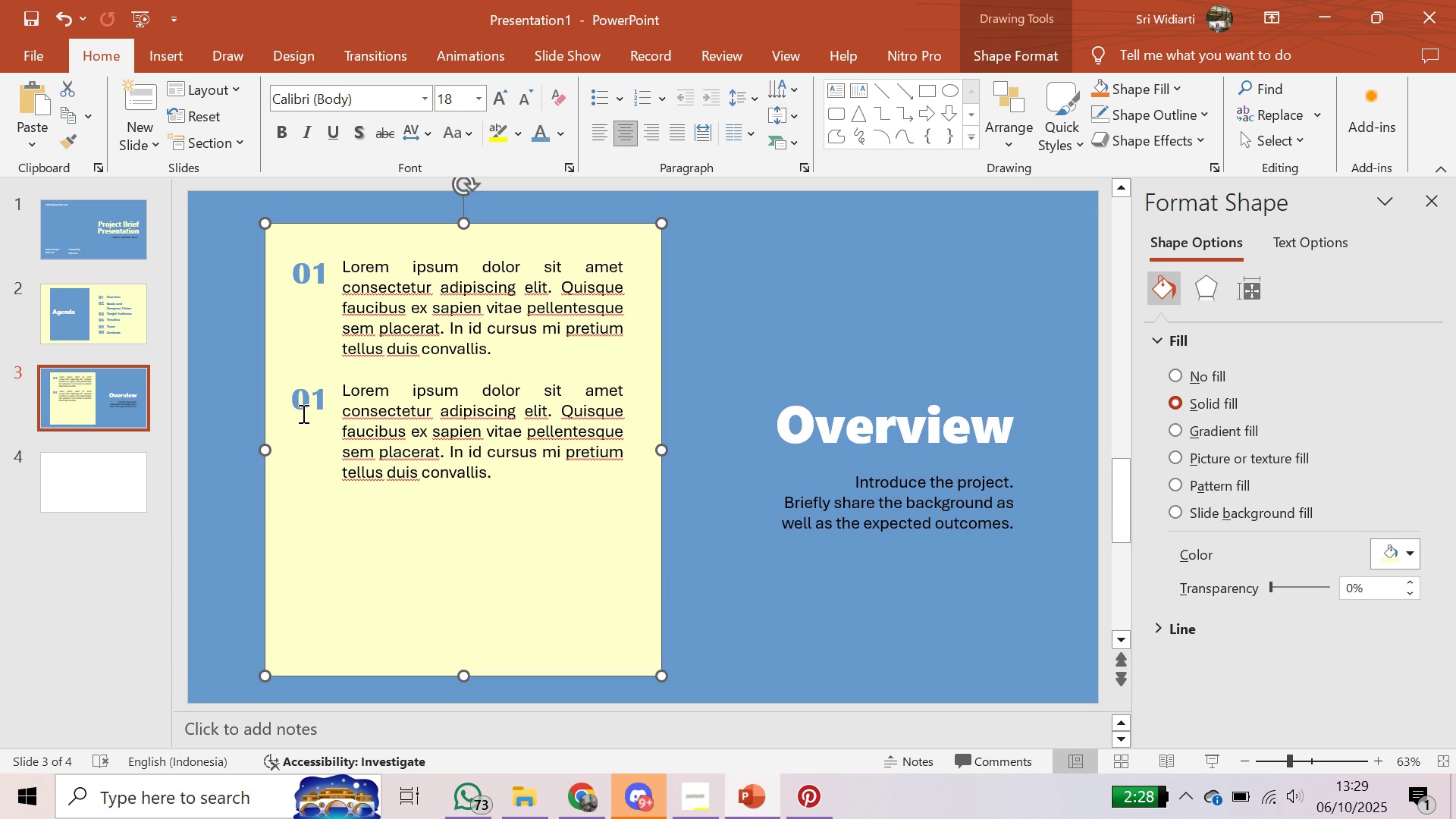 
left_click([302, 413])
 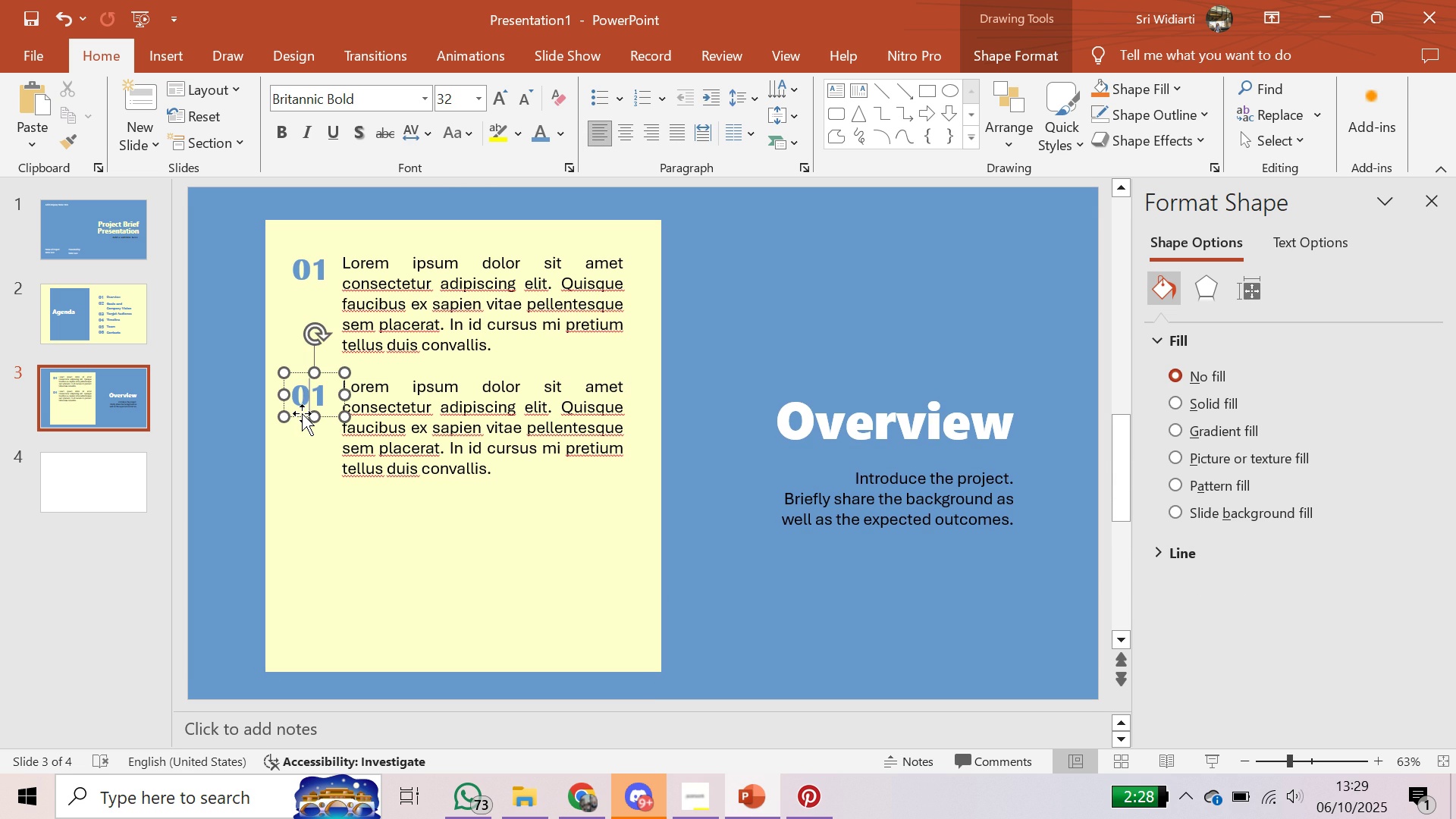 
left_click([302, 413])